 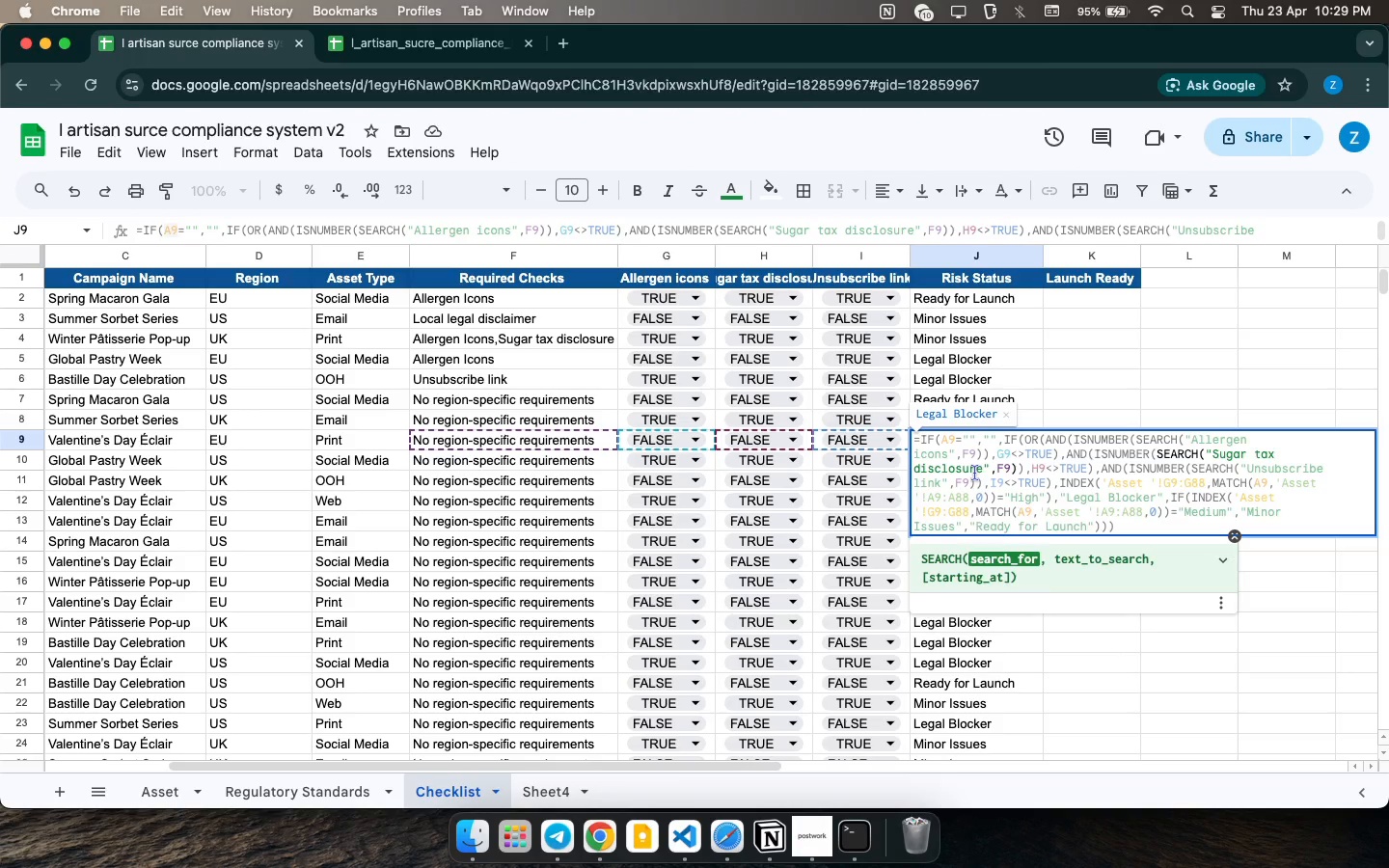 
left_click([1016, 366])
 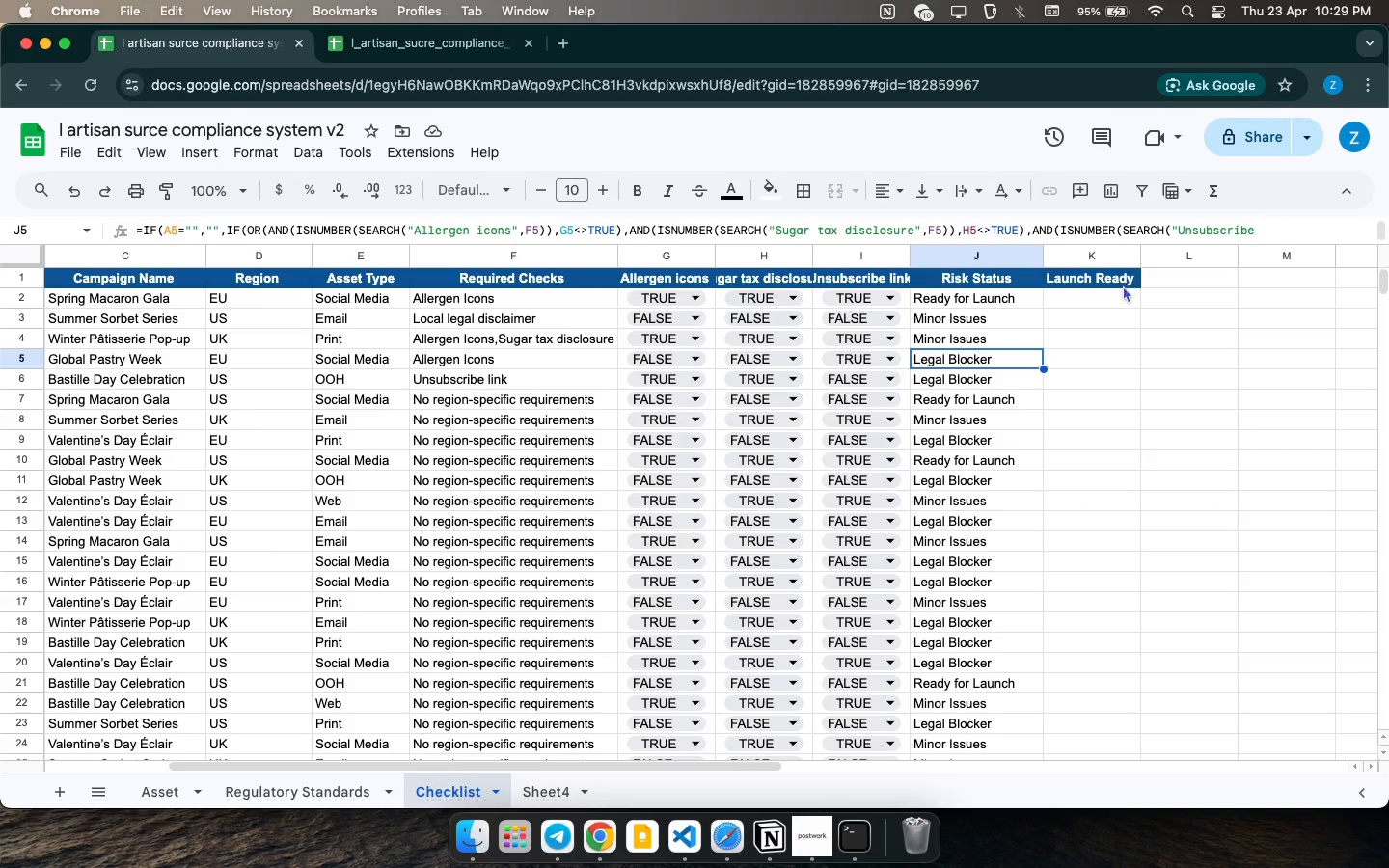 
left_click([1120, 294])
 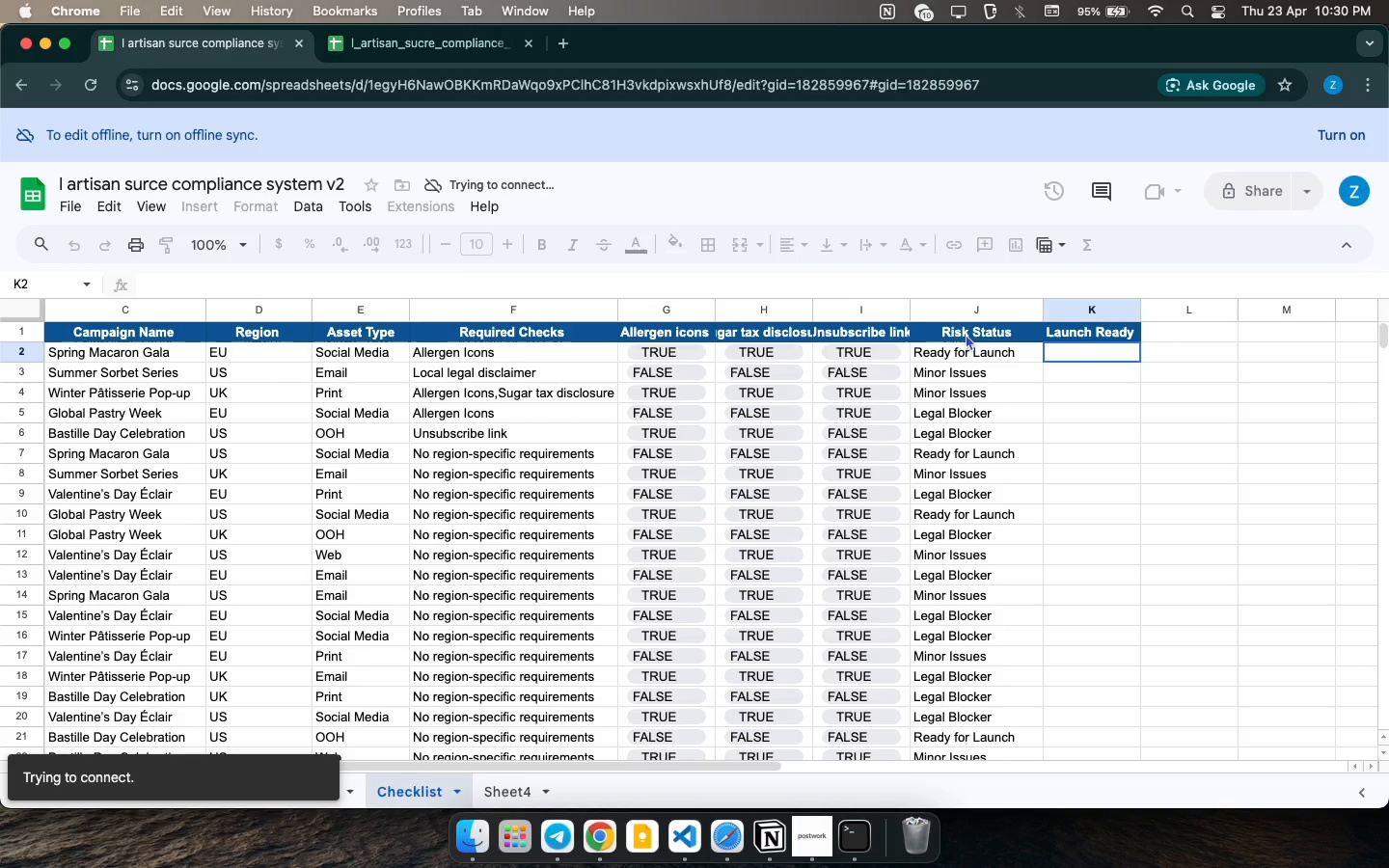 
wait(26.59)
 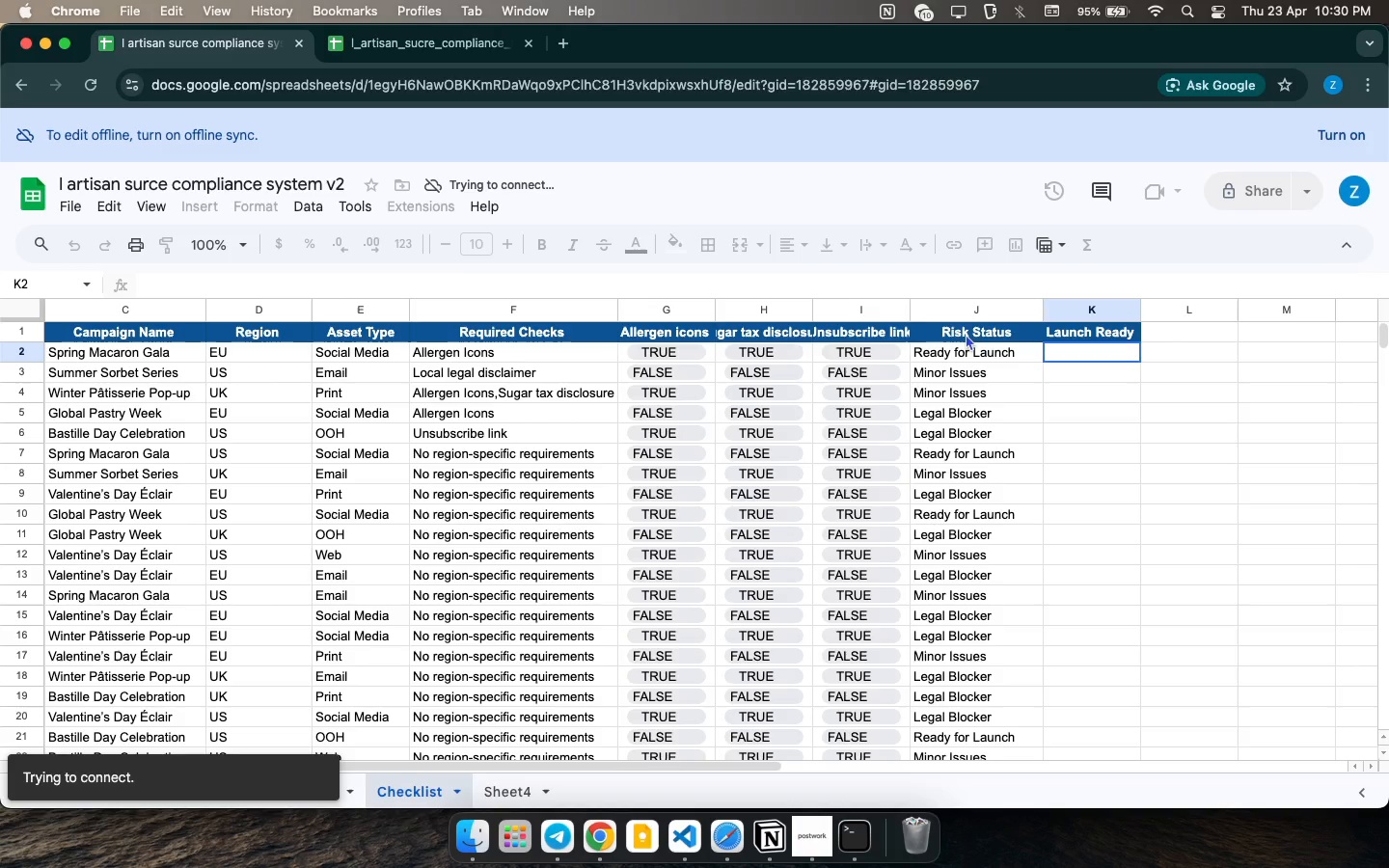 
left_click([800, 842])